 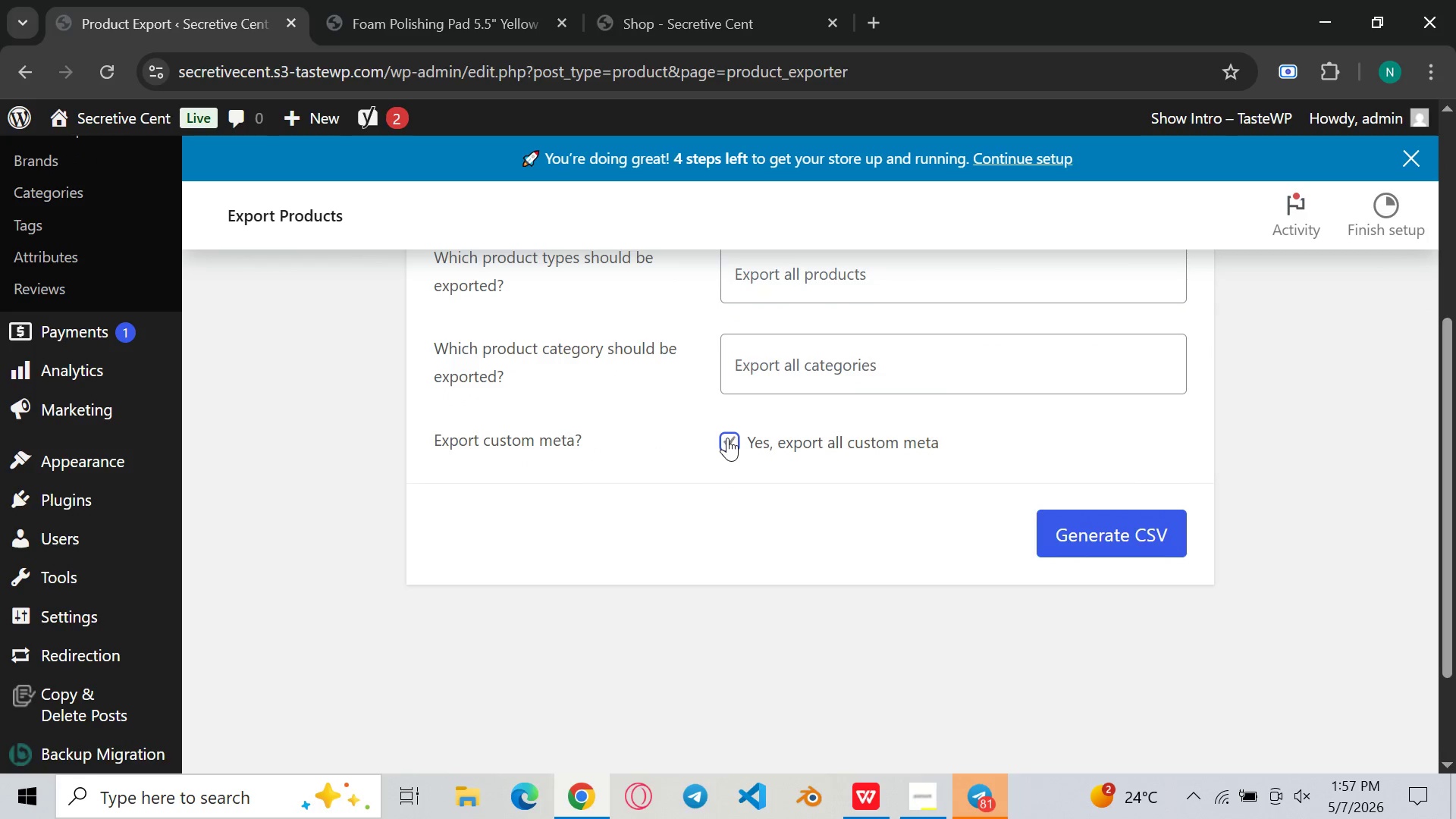 
left_click([1136, 535])
 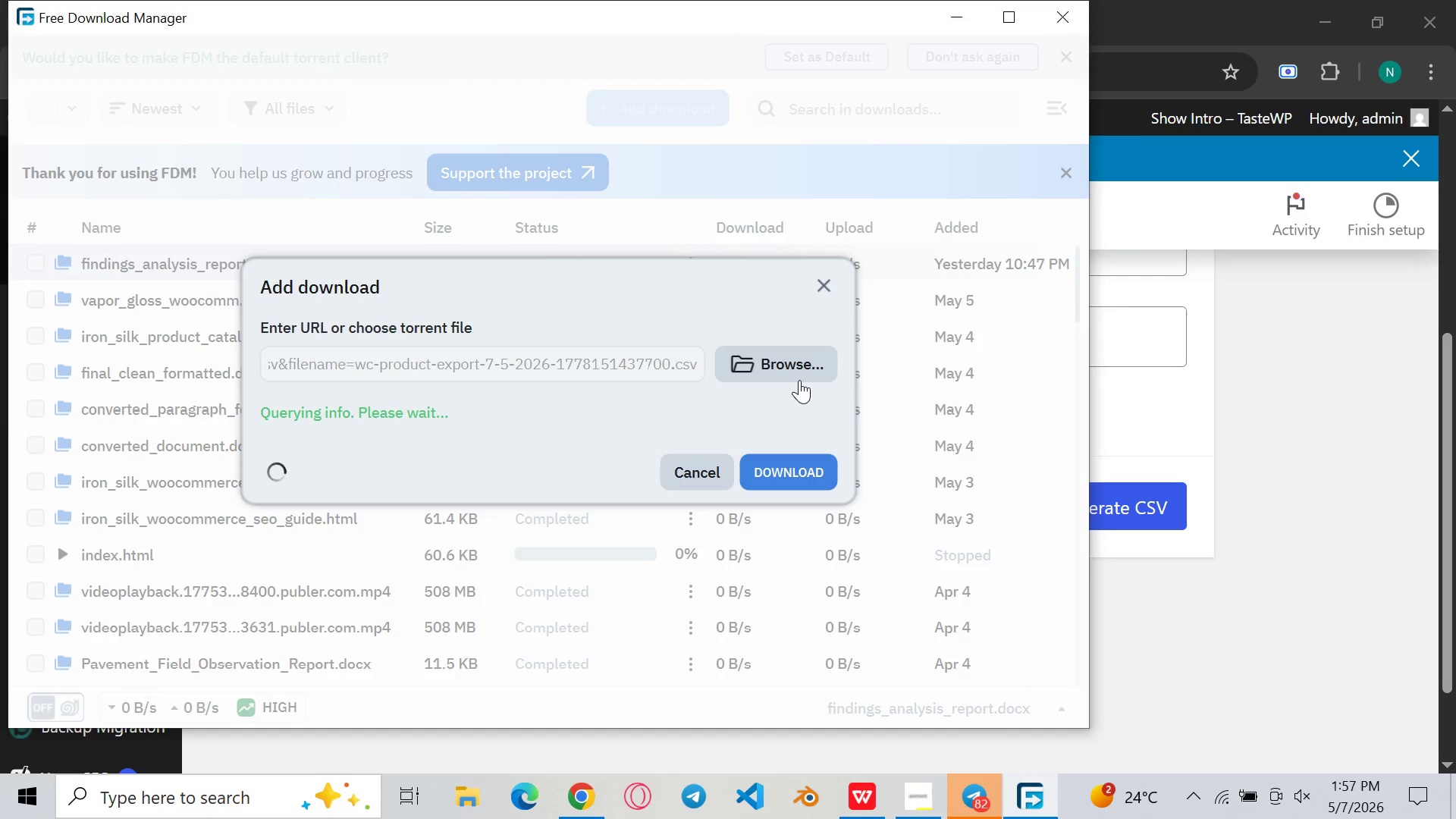 
wait(17.83)
 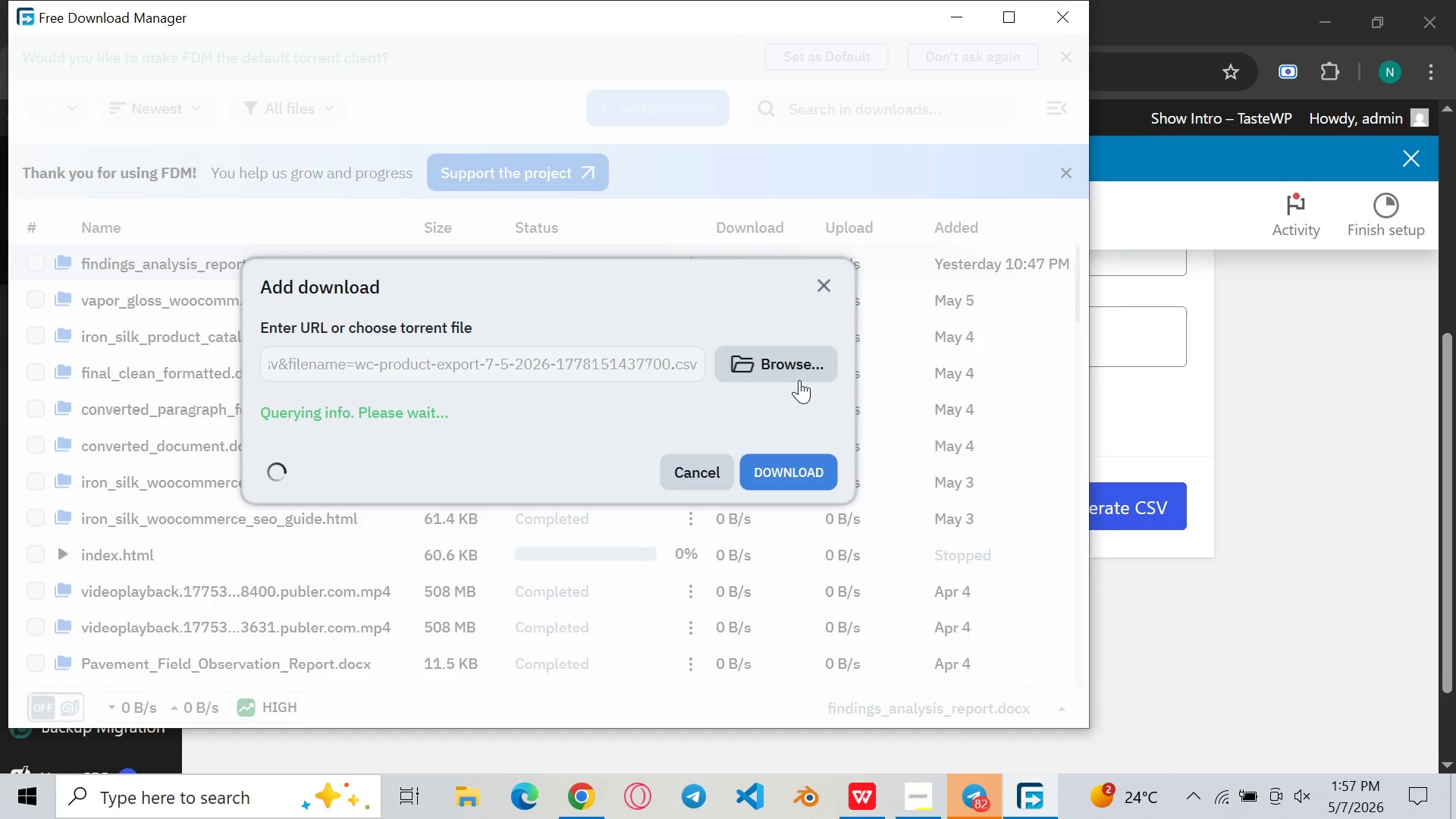 
right_click([657, 378])
 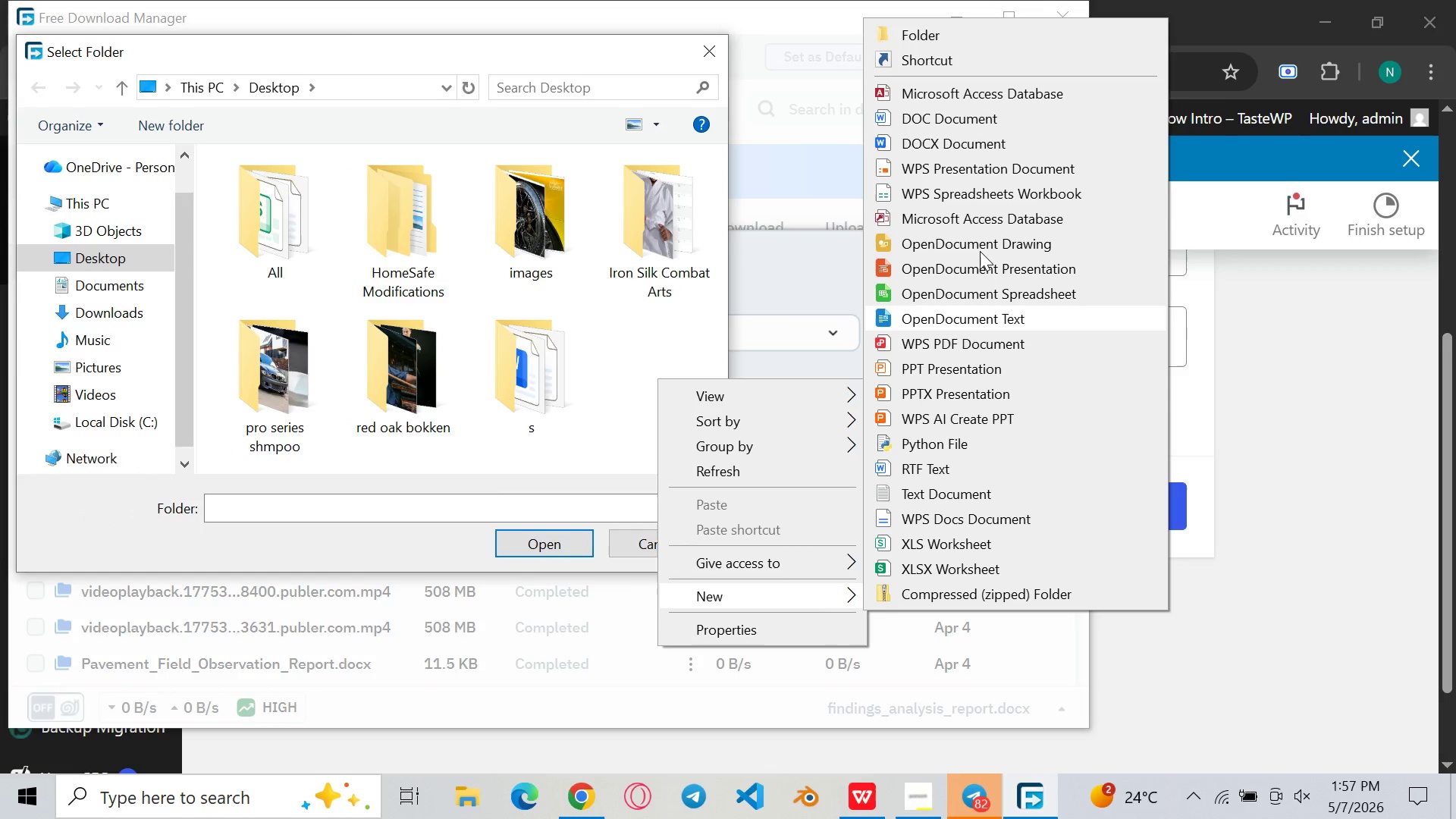 
wait(6.0)
 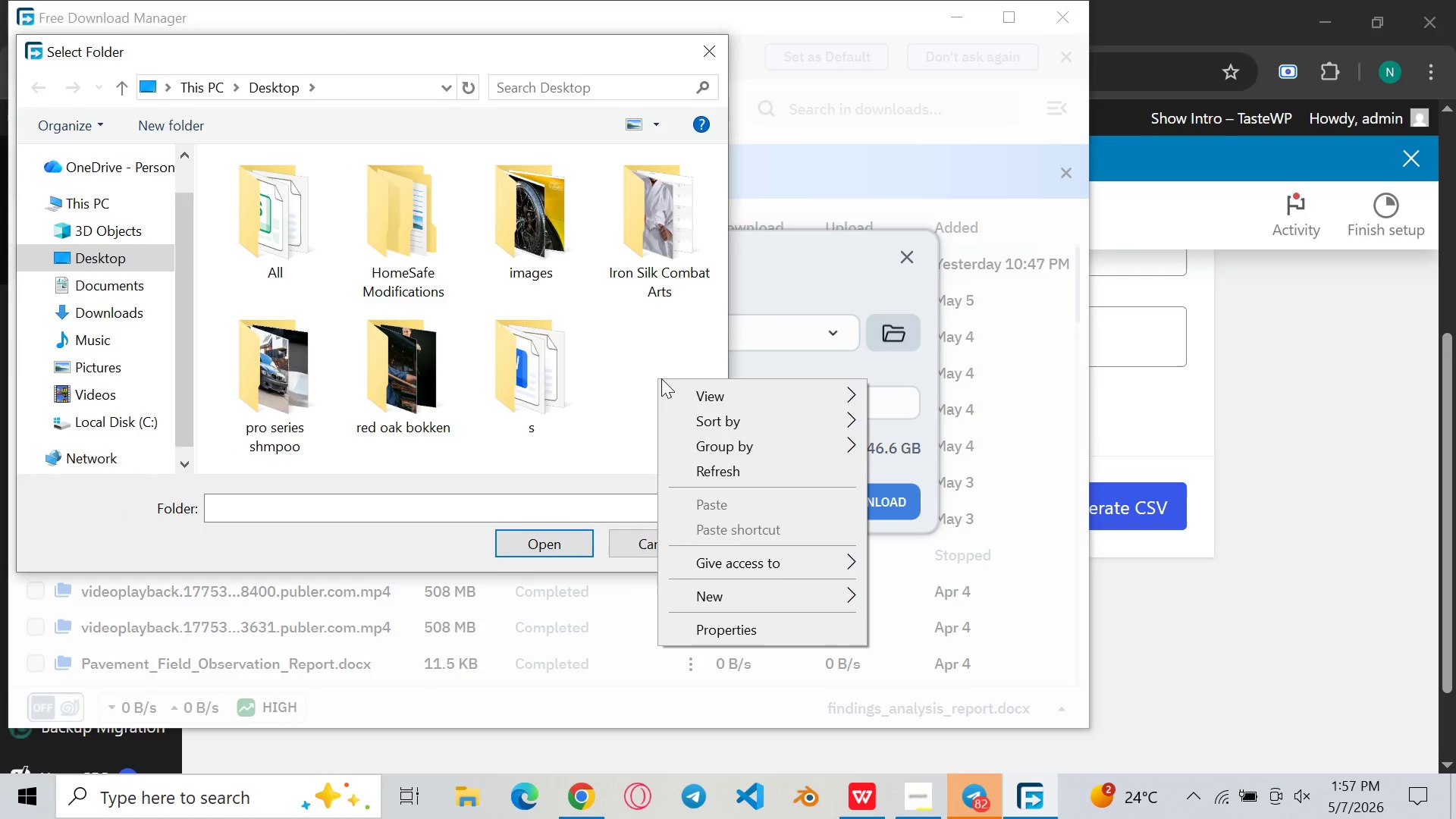 
key(Backspace)
 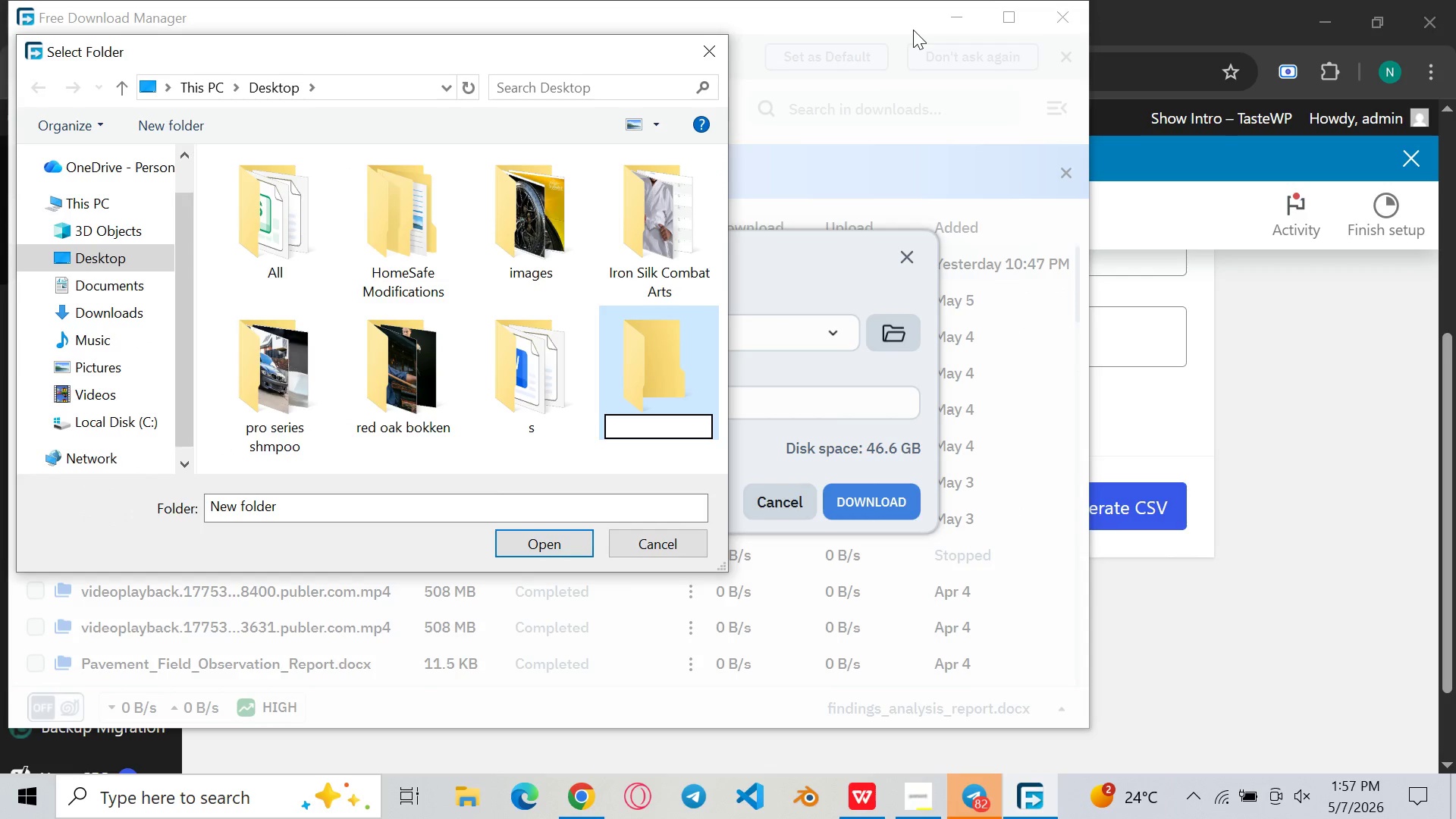 
key(Control+V)
 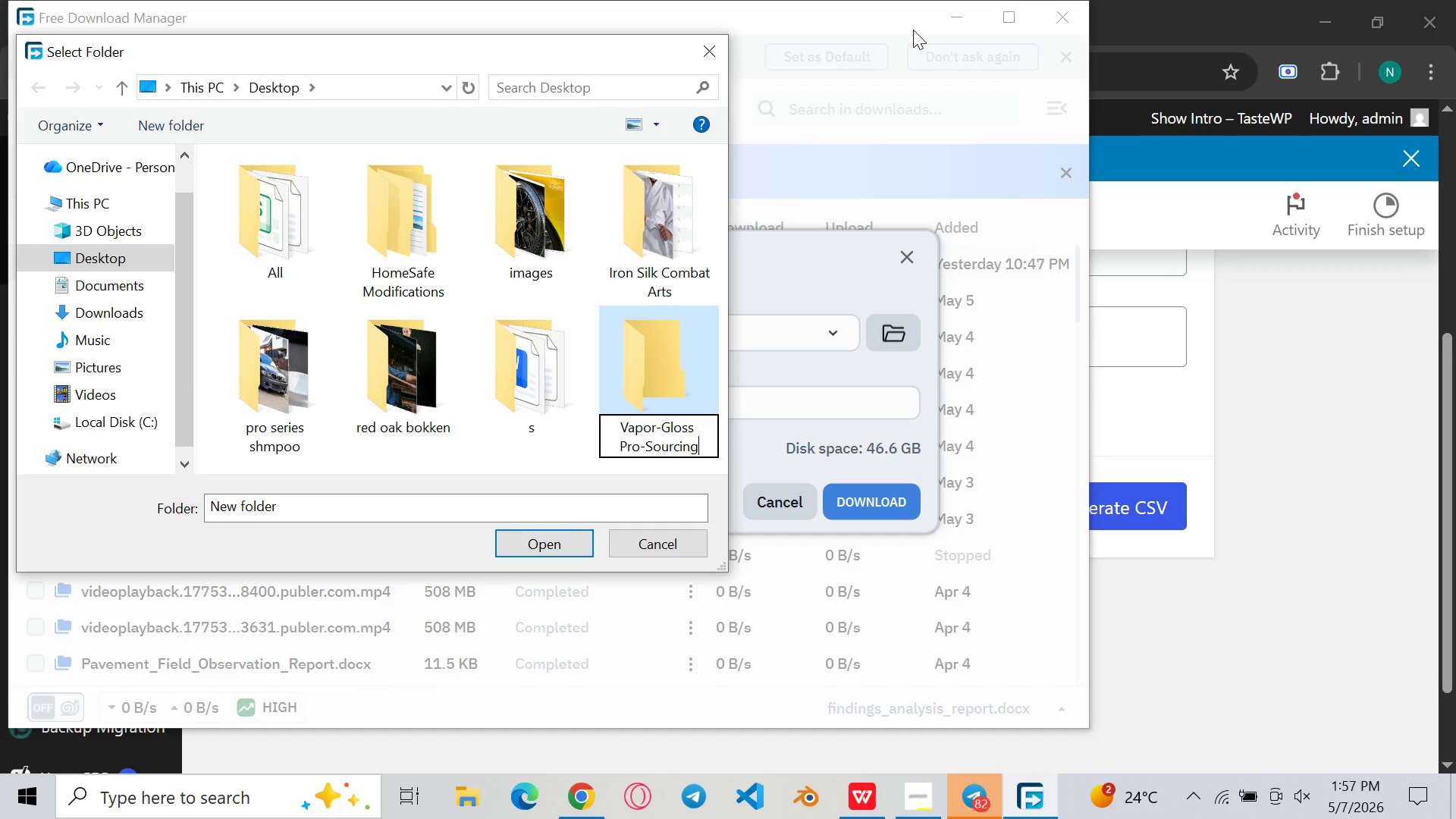 
key(Enter)
 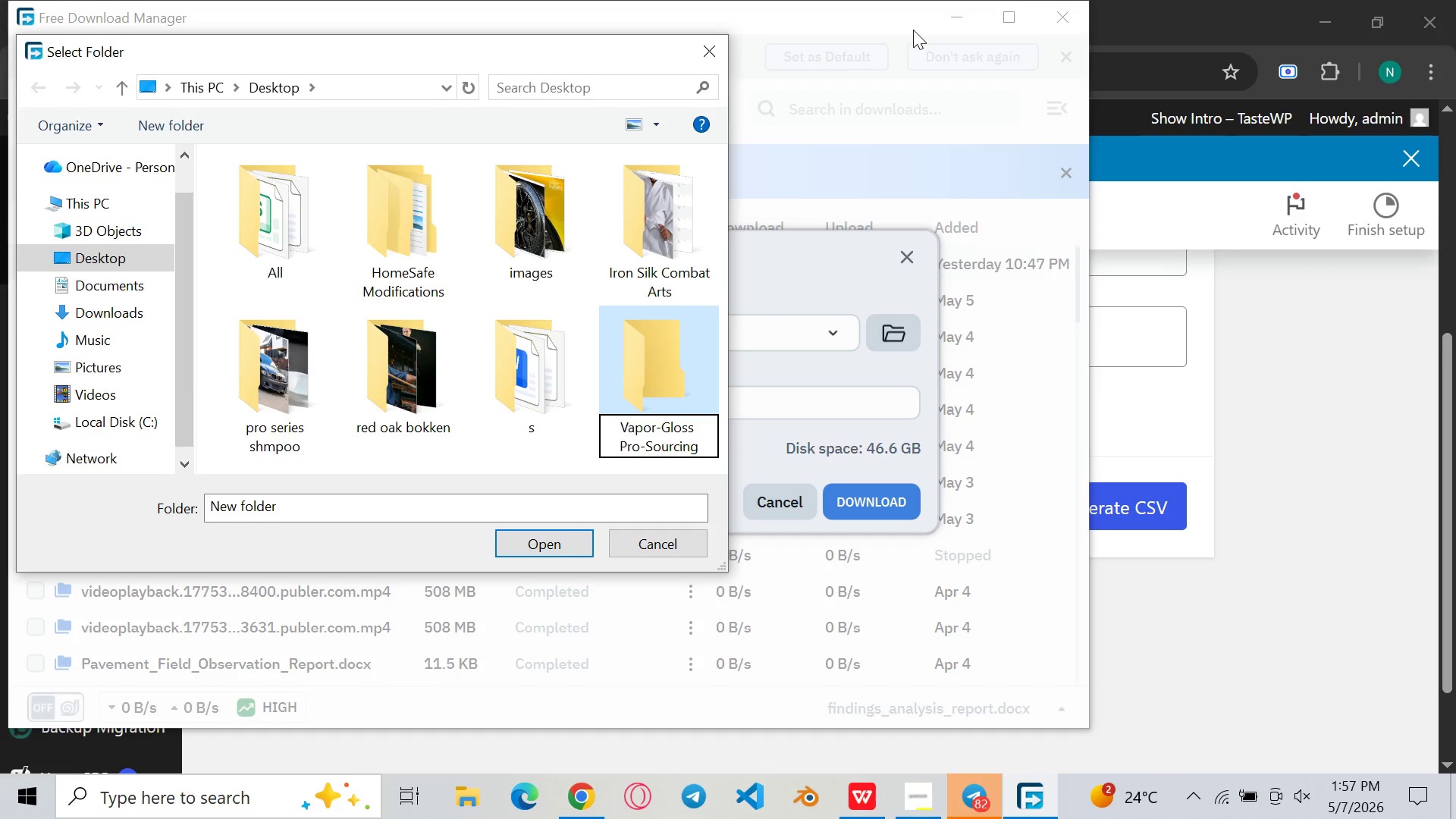 
key(Enter)
 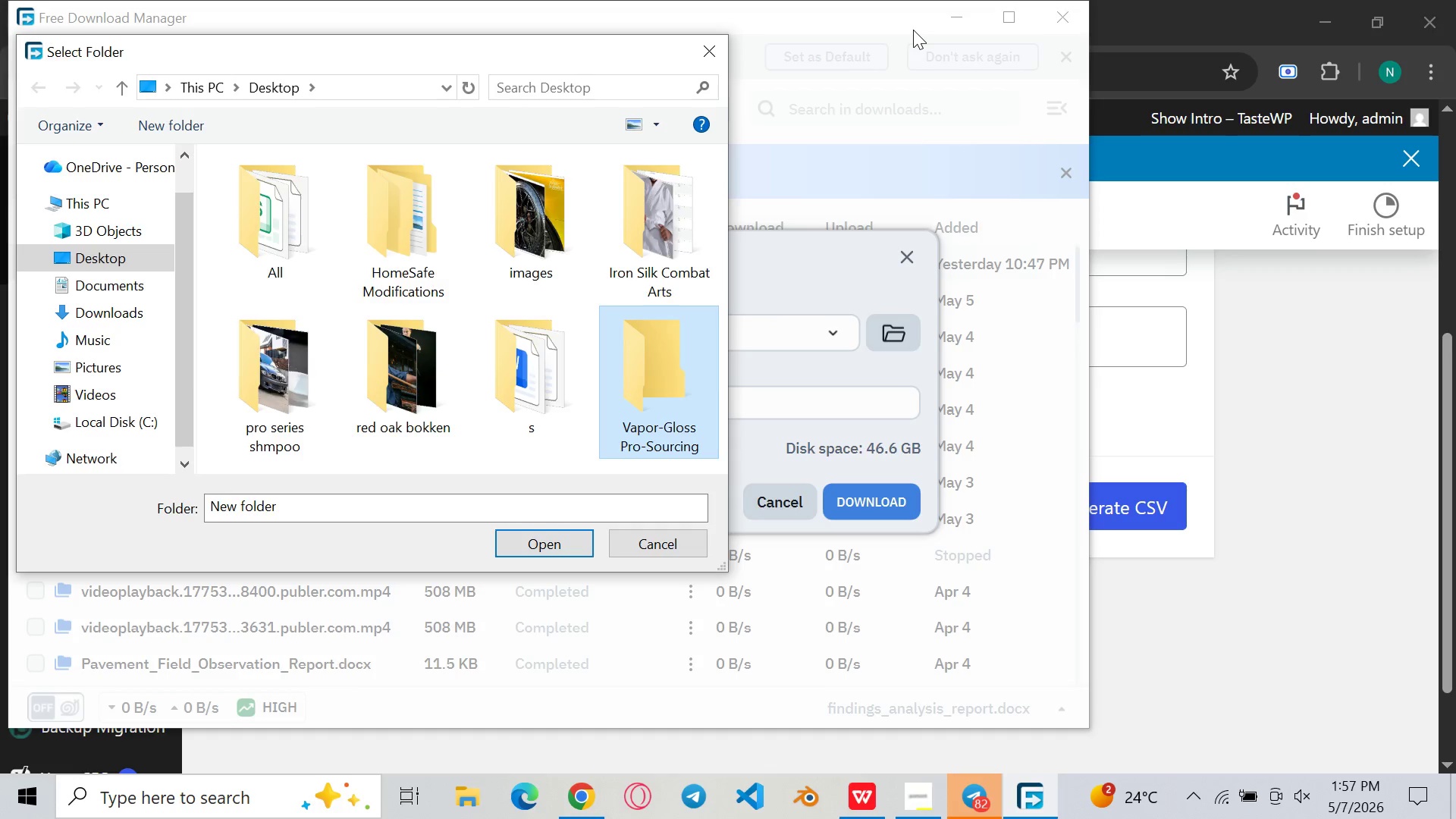 
key(Enter)
 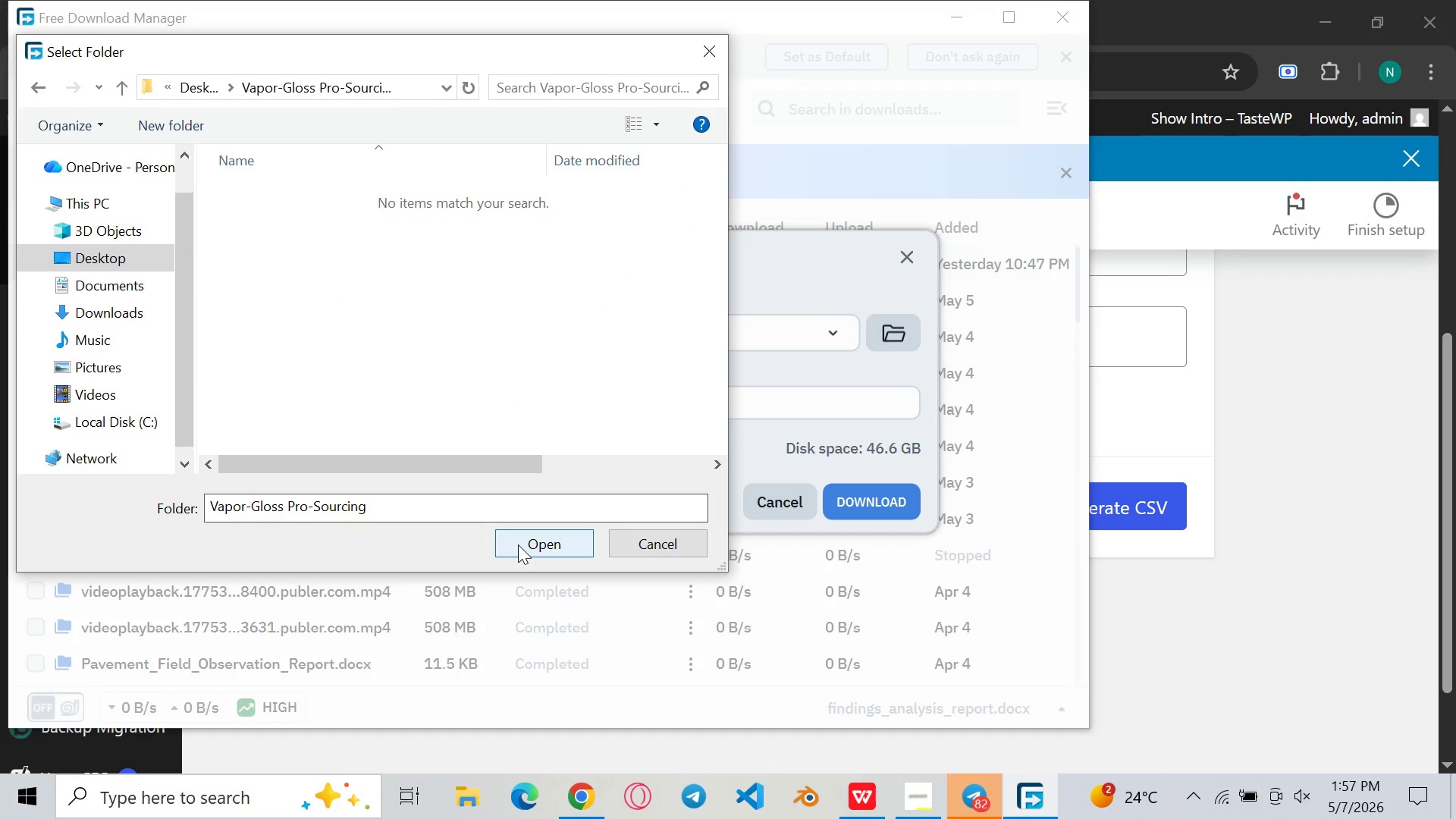 
left_click([518, 544])
 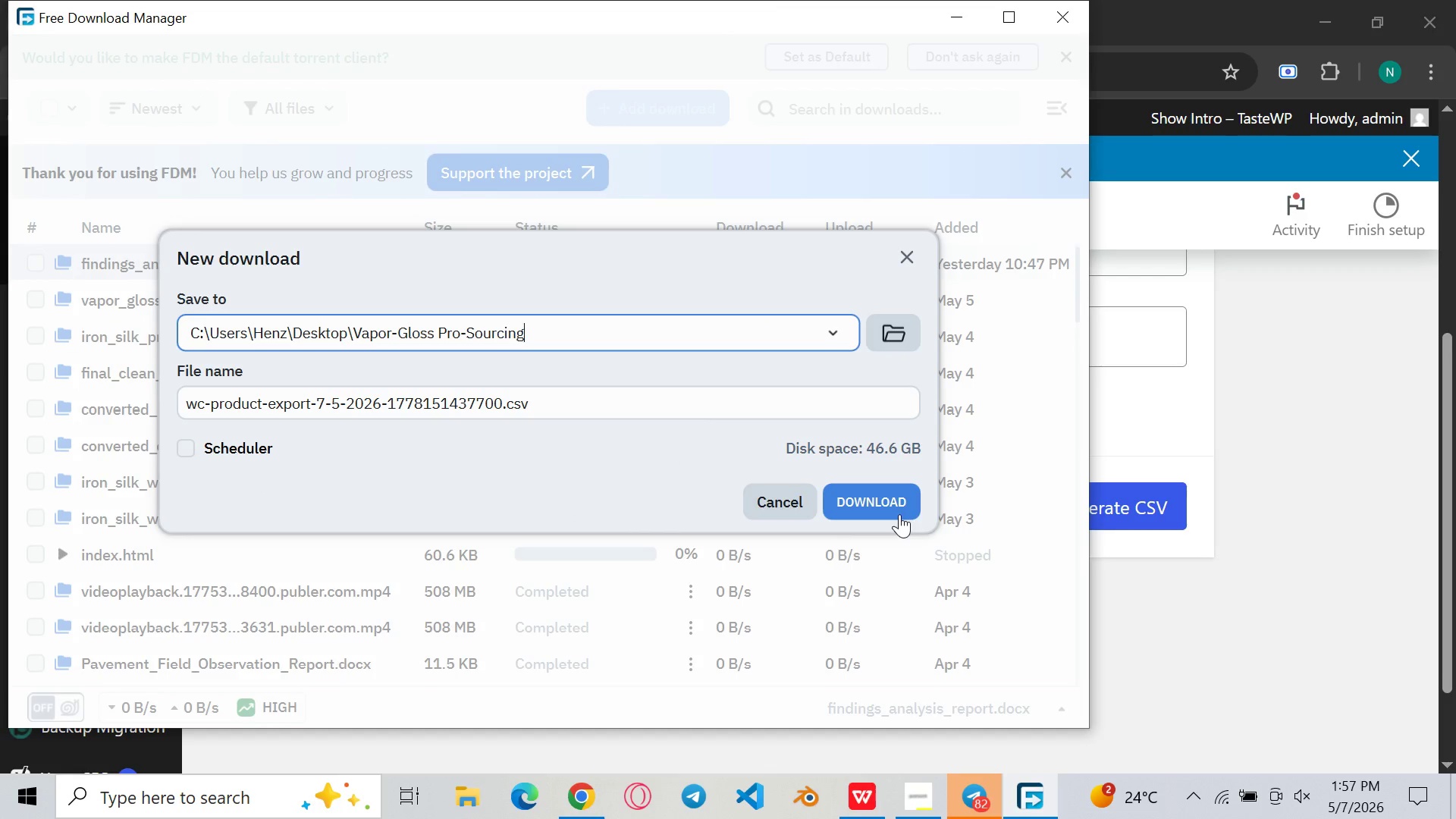 
left_click([896, 501])
 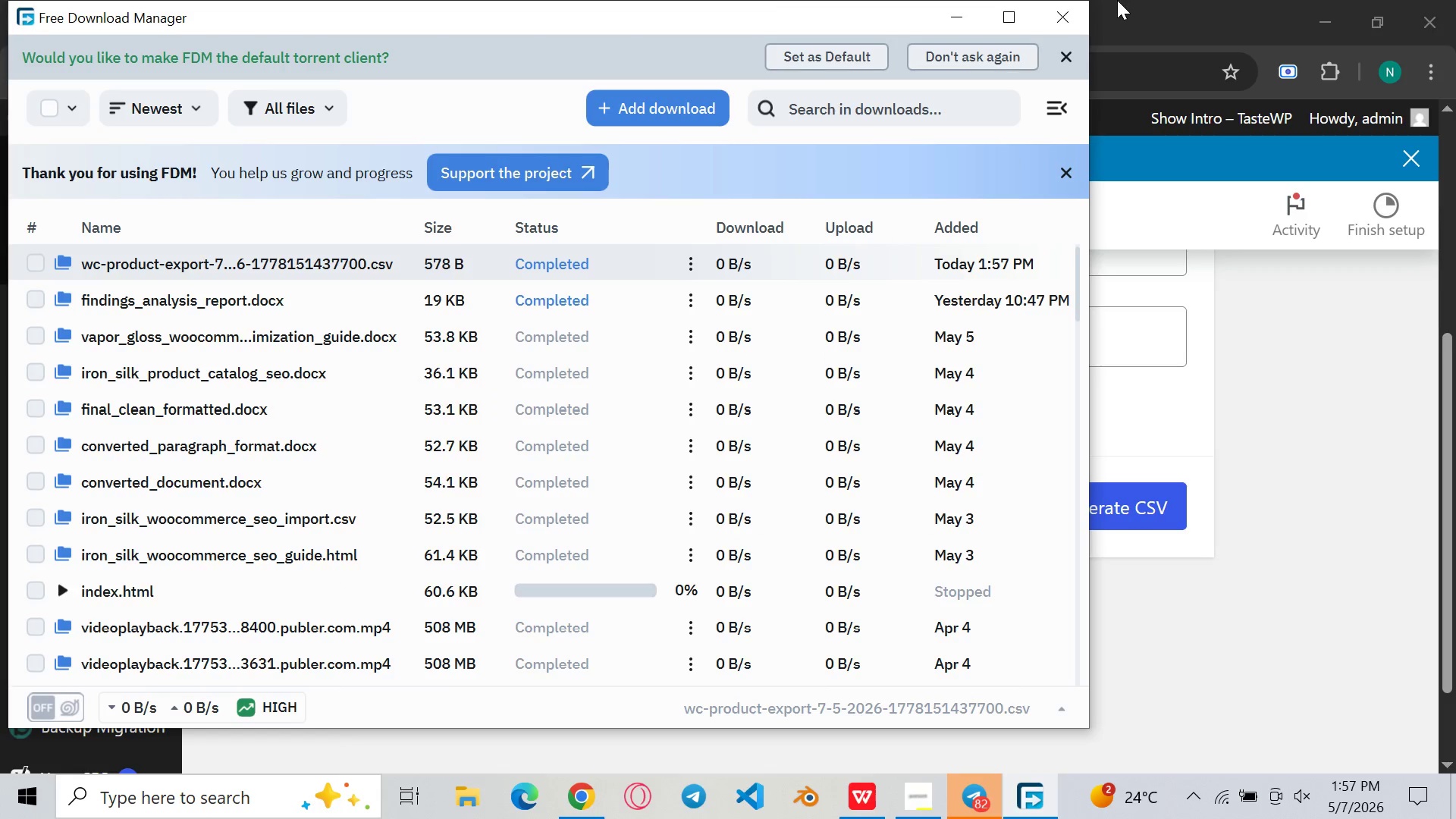 
left_click([1069, 25])
 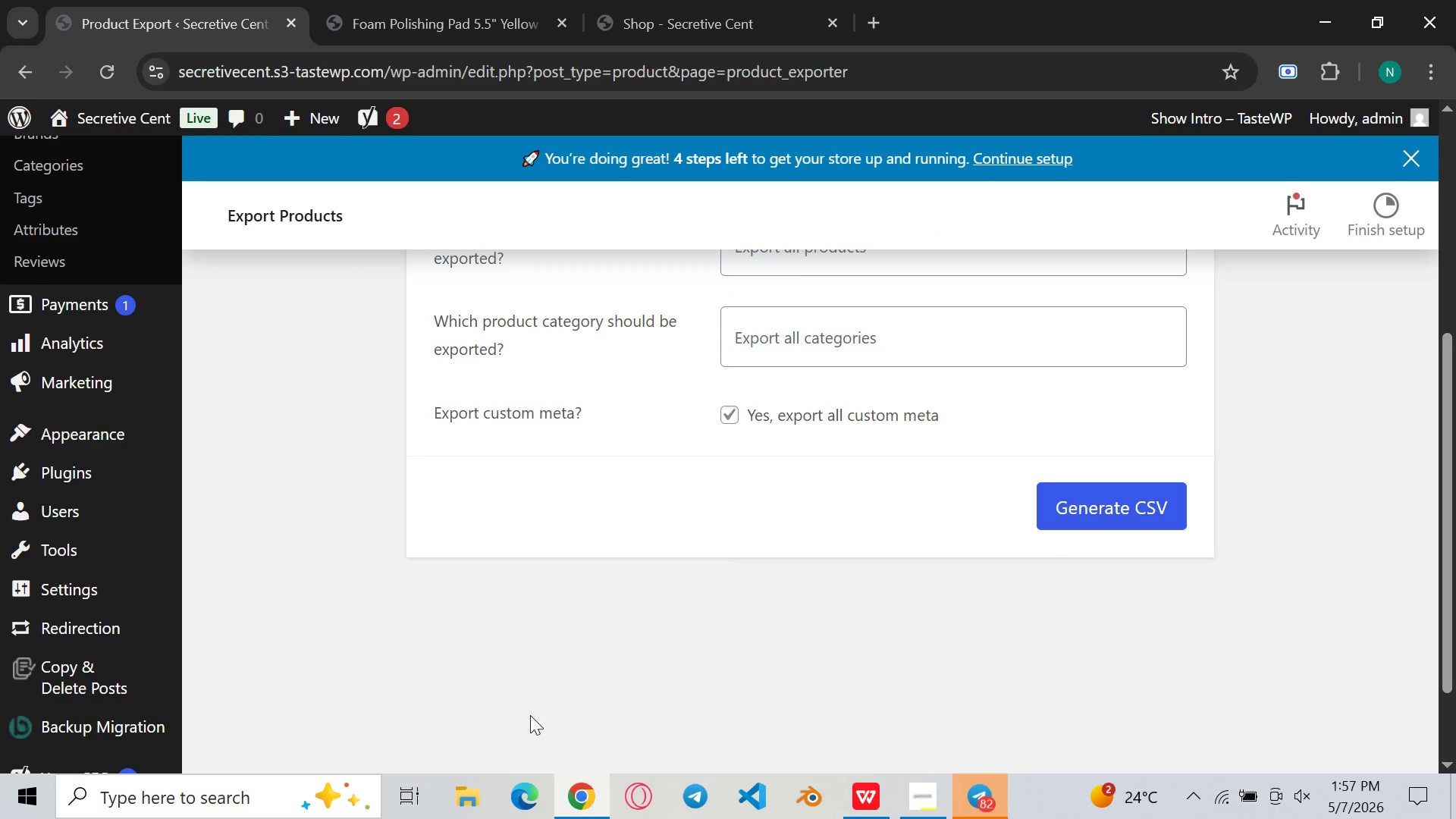 
left_click([473, 817])
 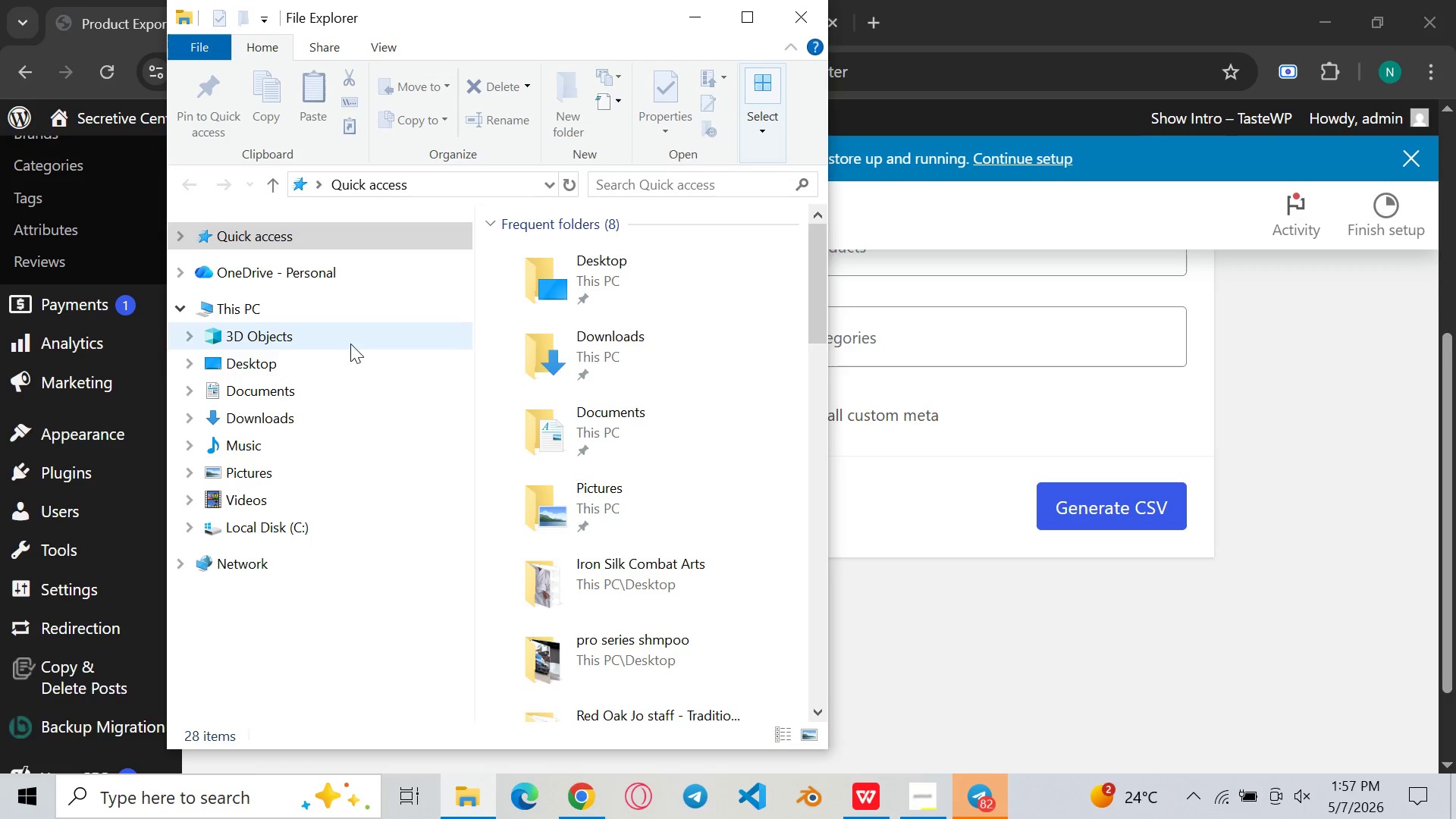 
left_click([300, 375])
 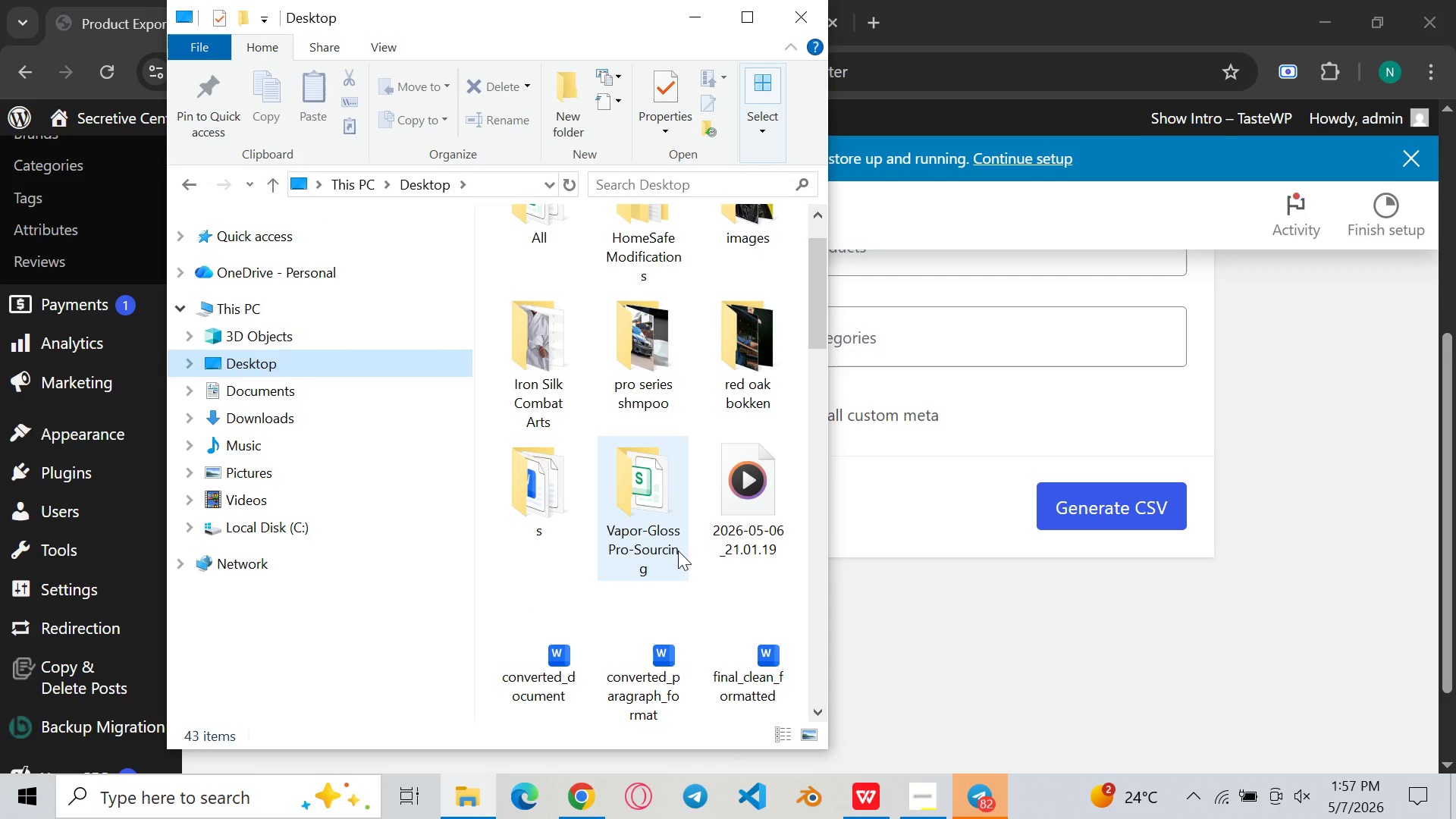 
double_click([649, 460])
 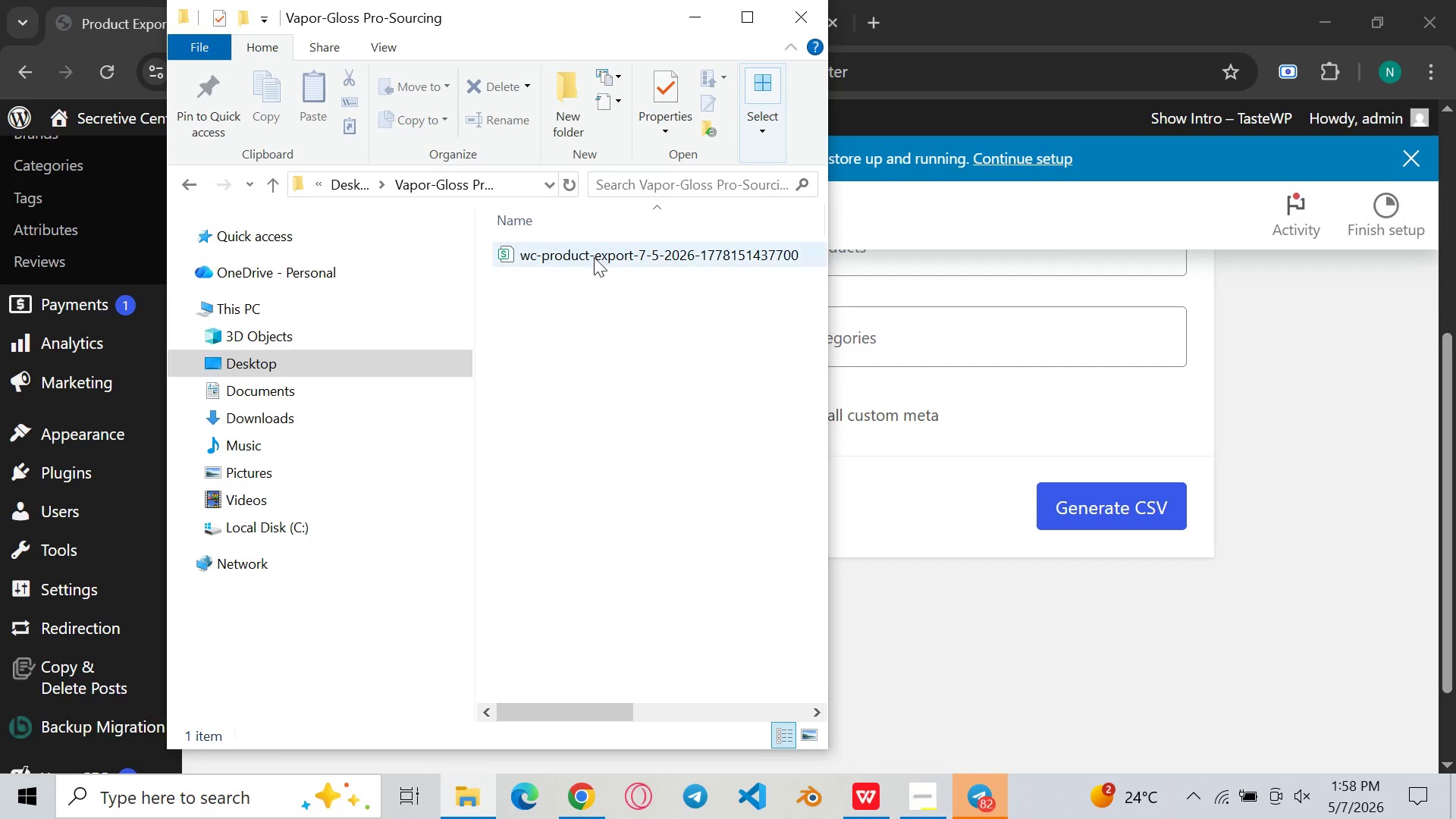 
double_click([594, 257])
 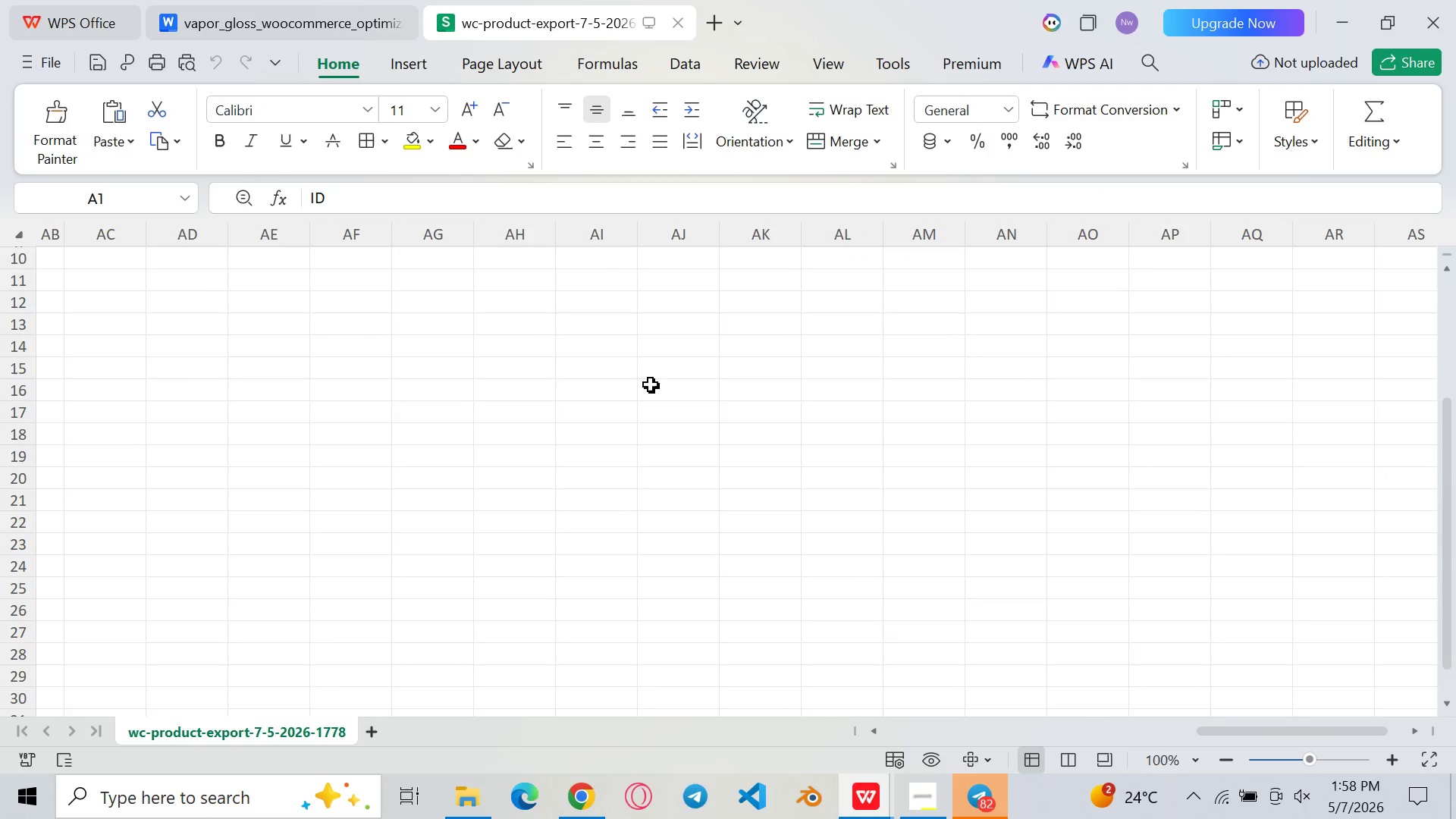 
wait(16.38)
 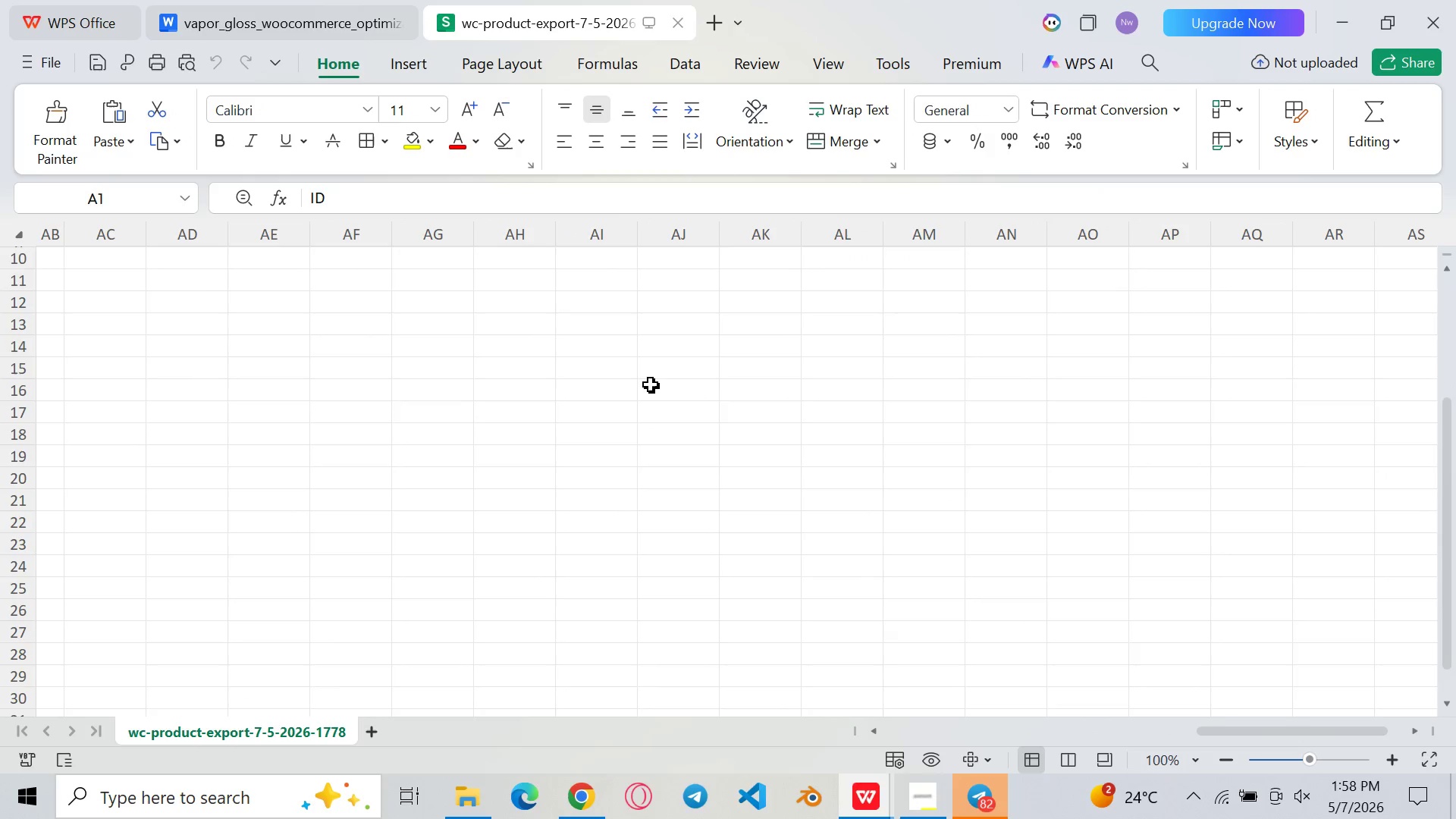 
left_click([680, 30])
 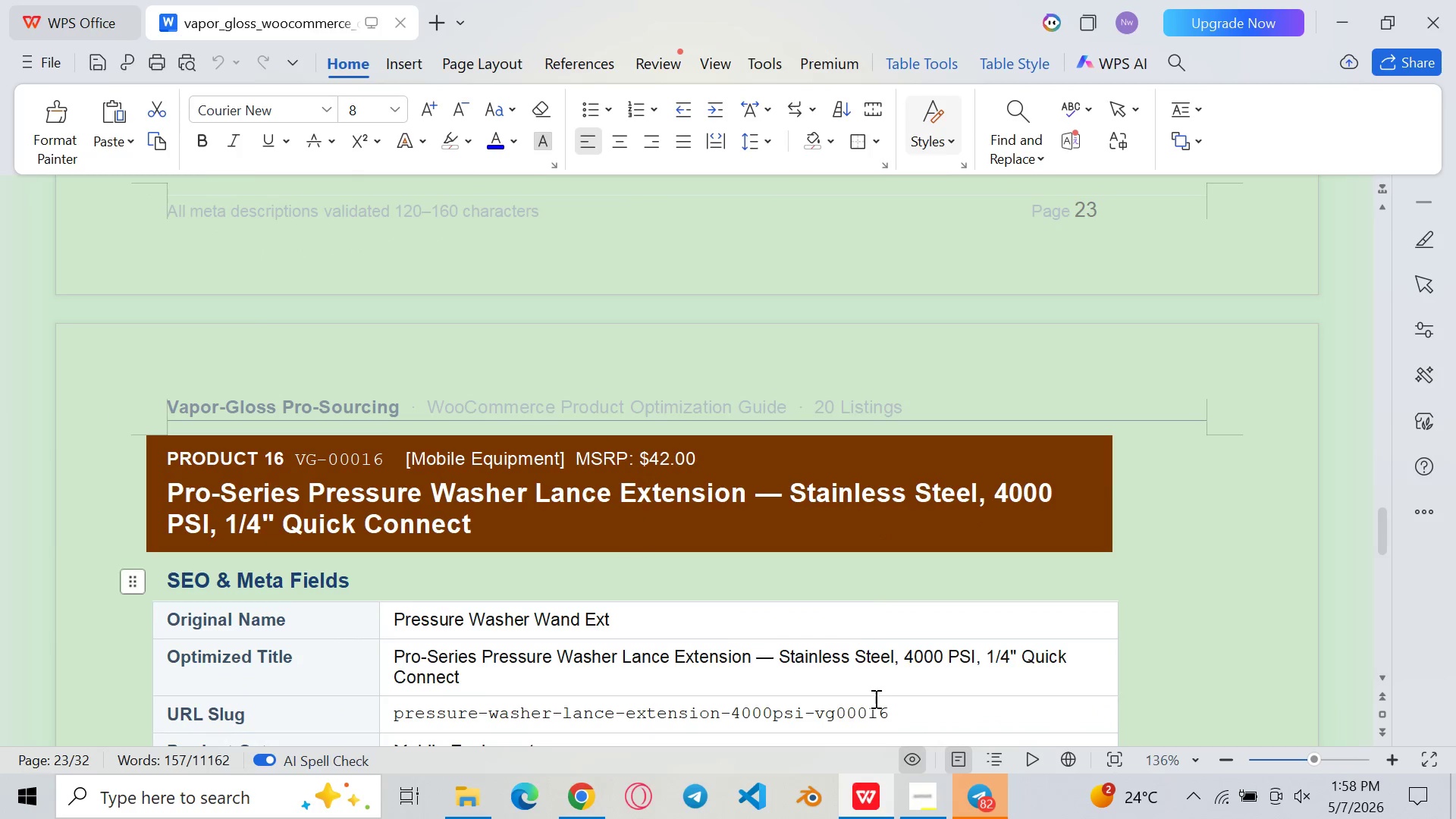 
left_click([919, 801])